 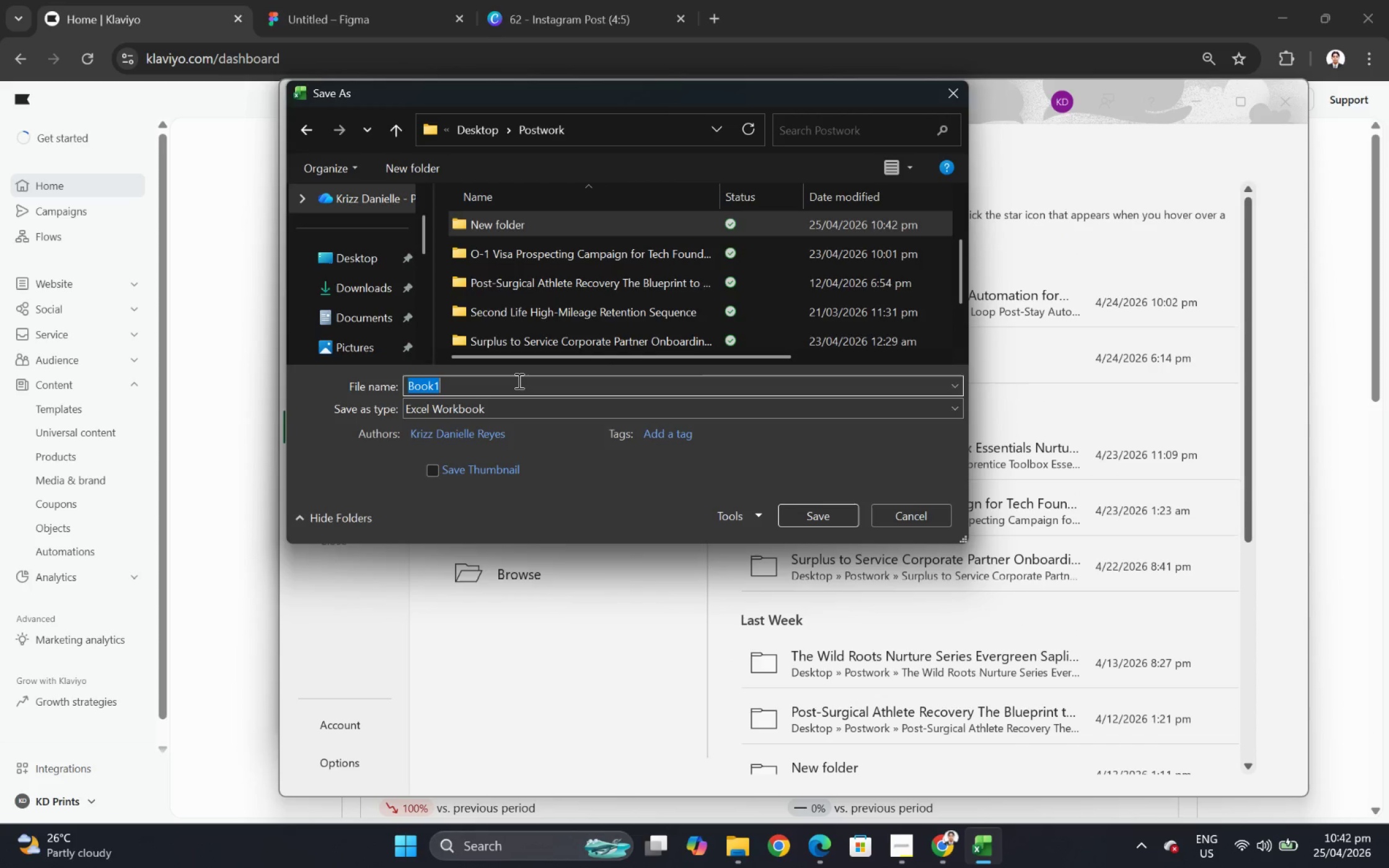 
left_click([518, 385])
 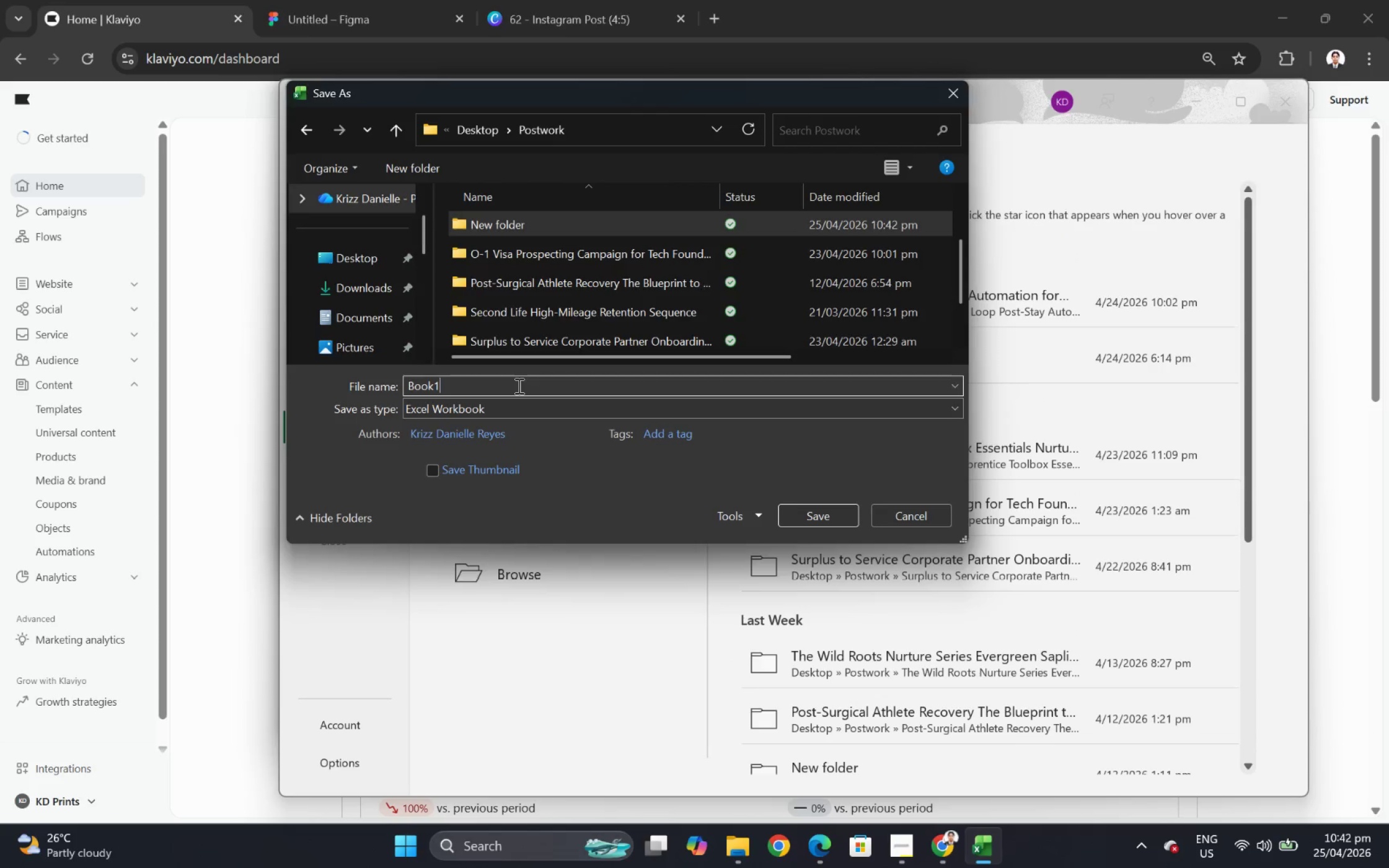 
double_click([518, 385])
 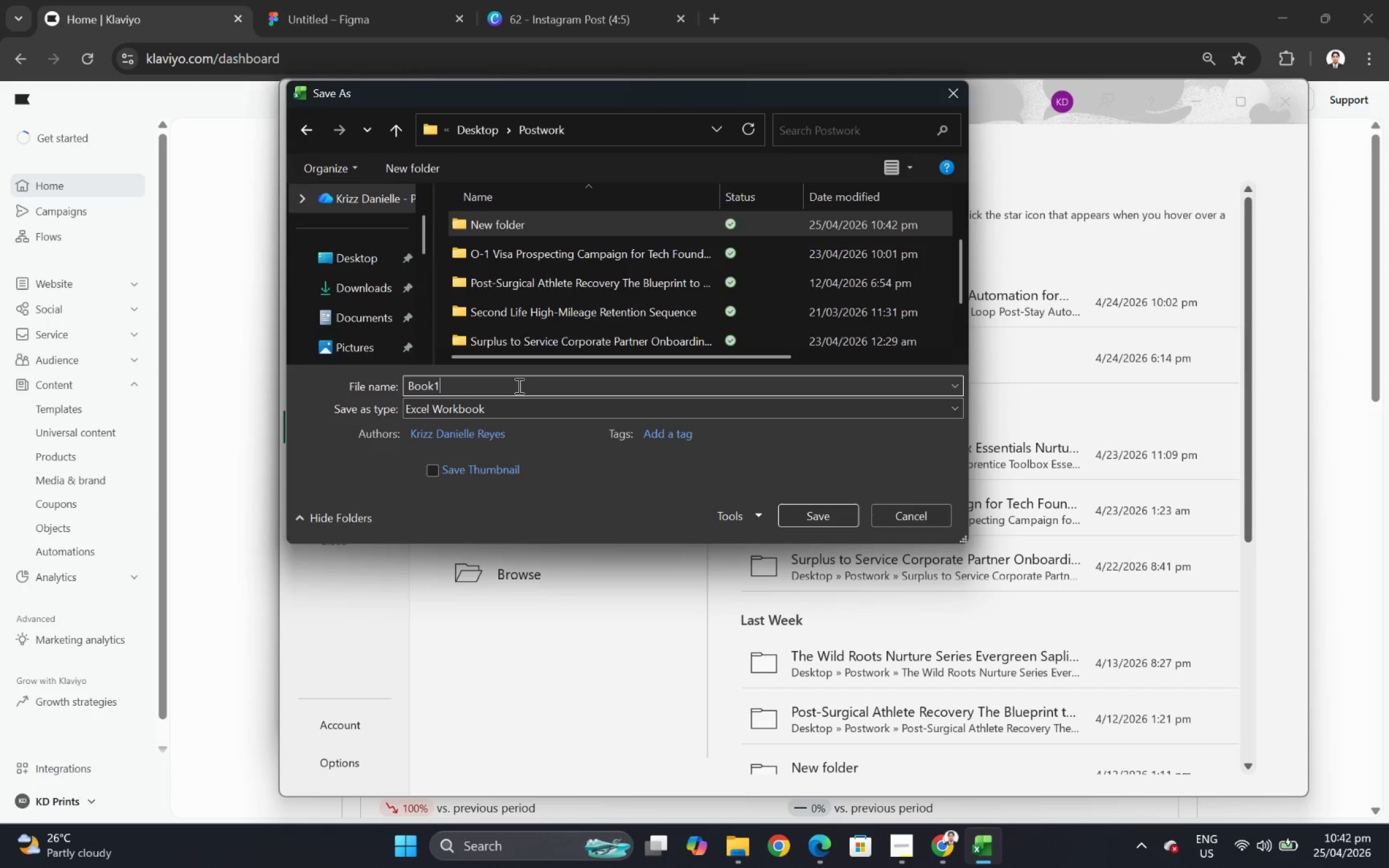 
triple_click([518, 385])
 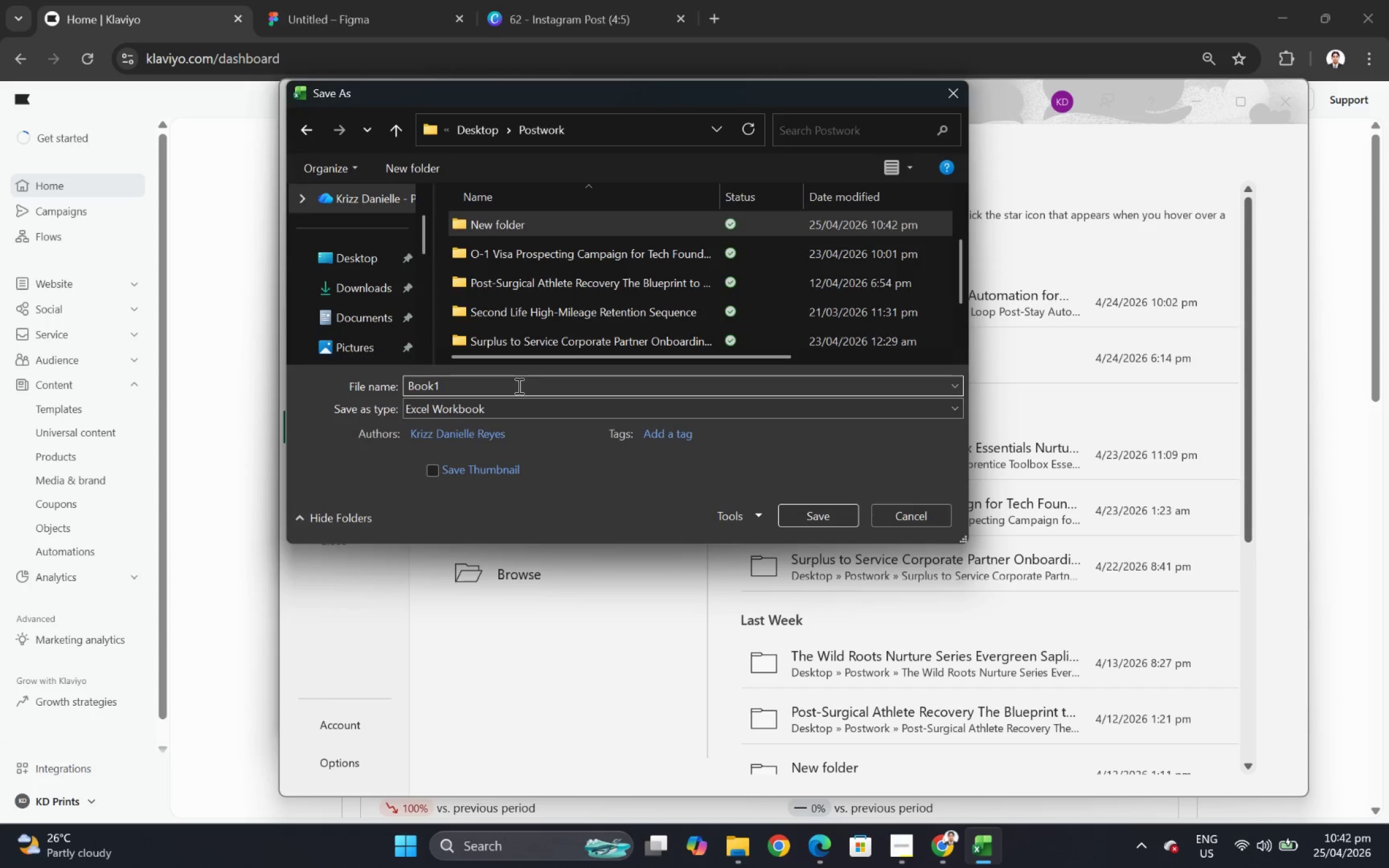 
key(Control+A)
 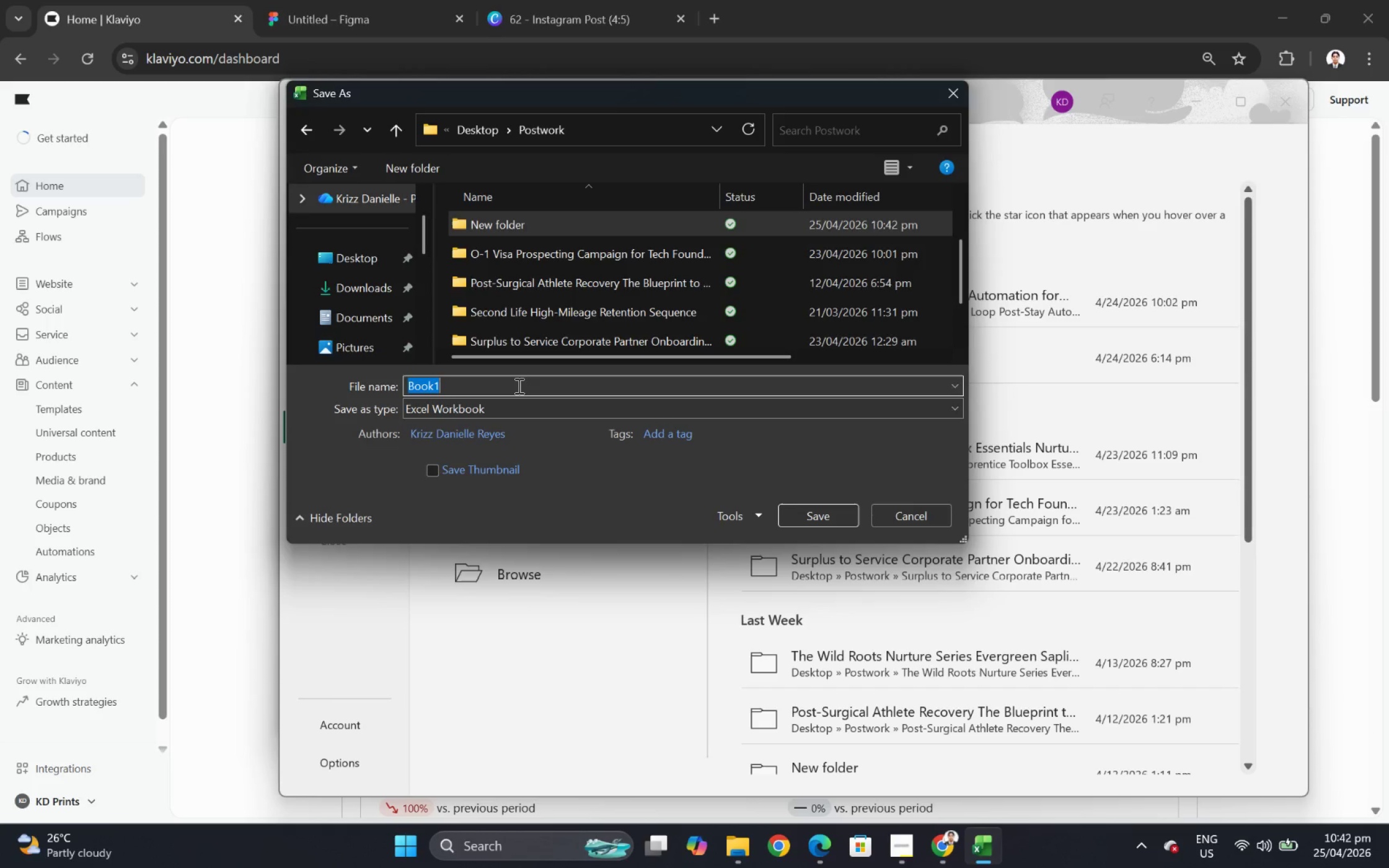 
key(Control+V)
 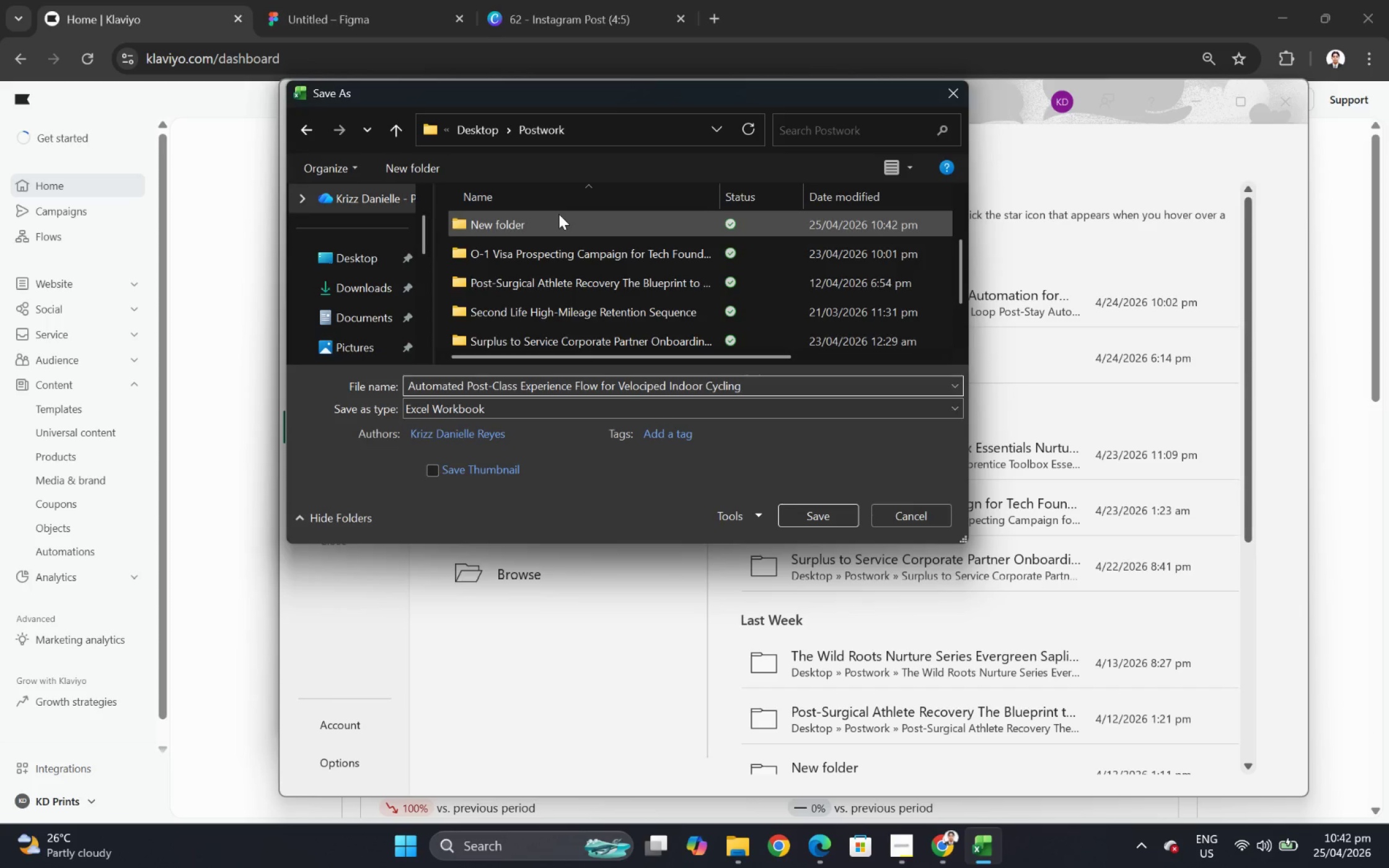 
double_click([558, 214])
 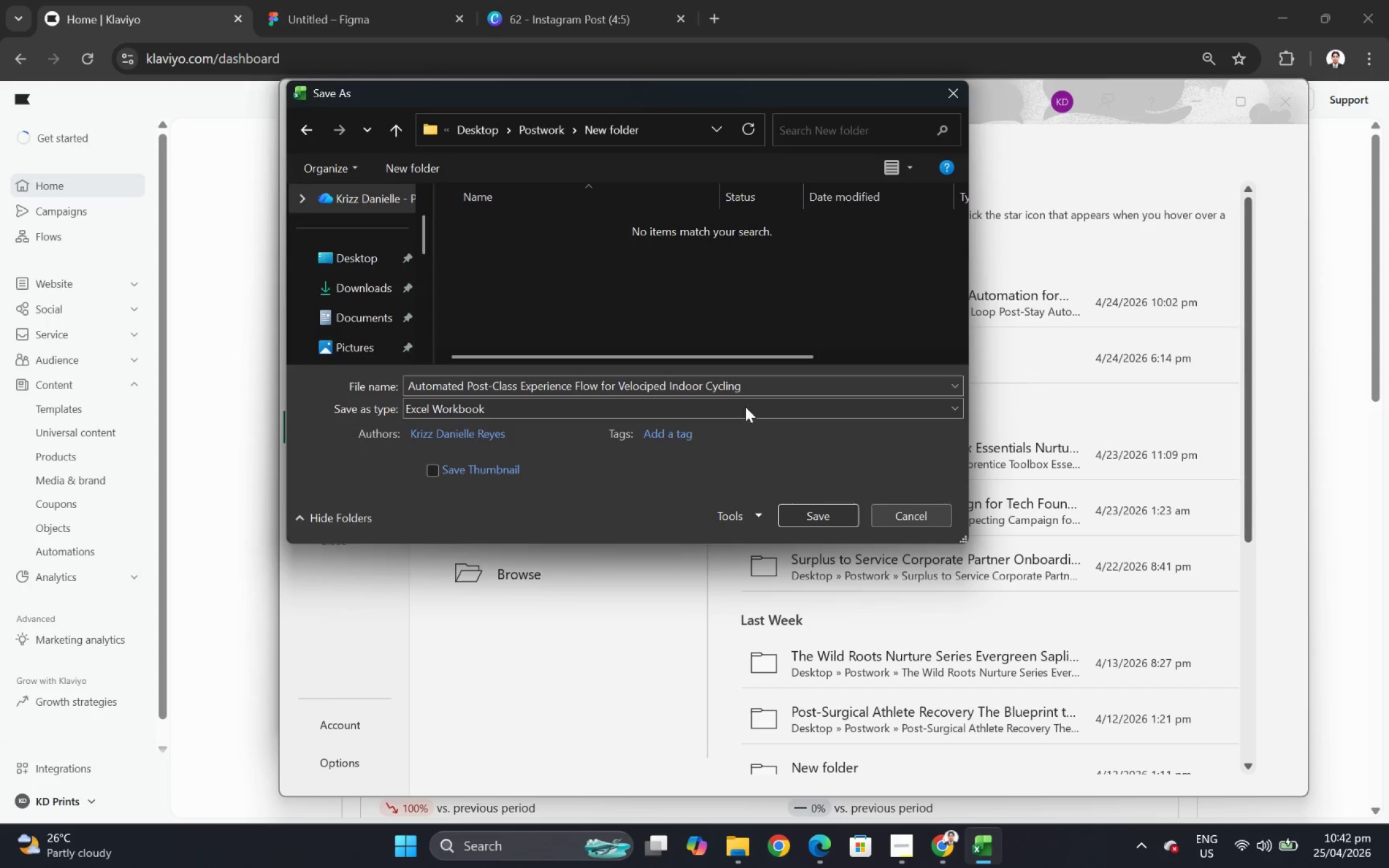 
wait(5.16)
 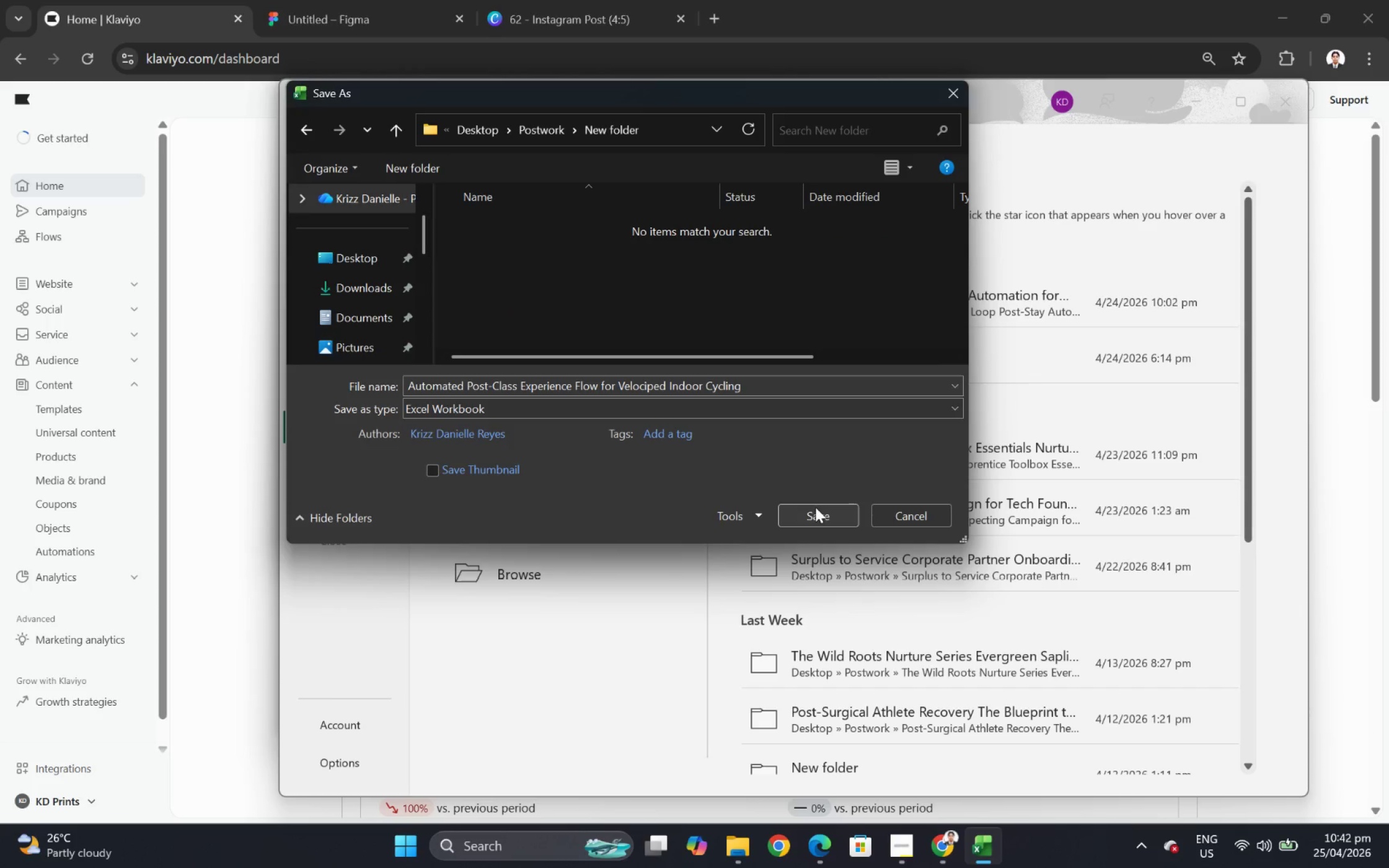 
left_click([544, 120])
 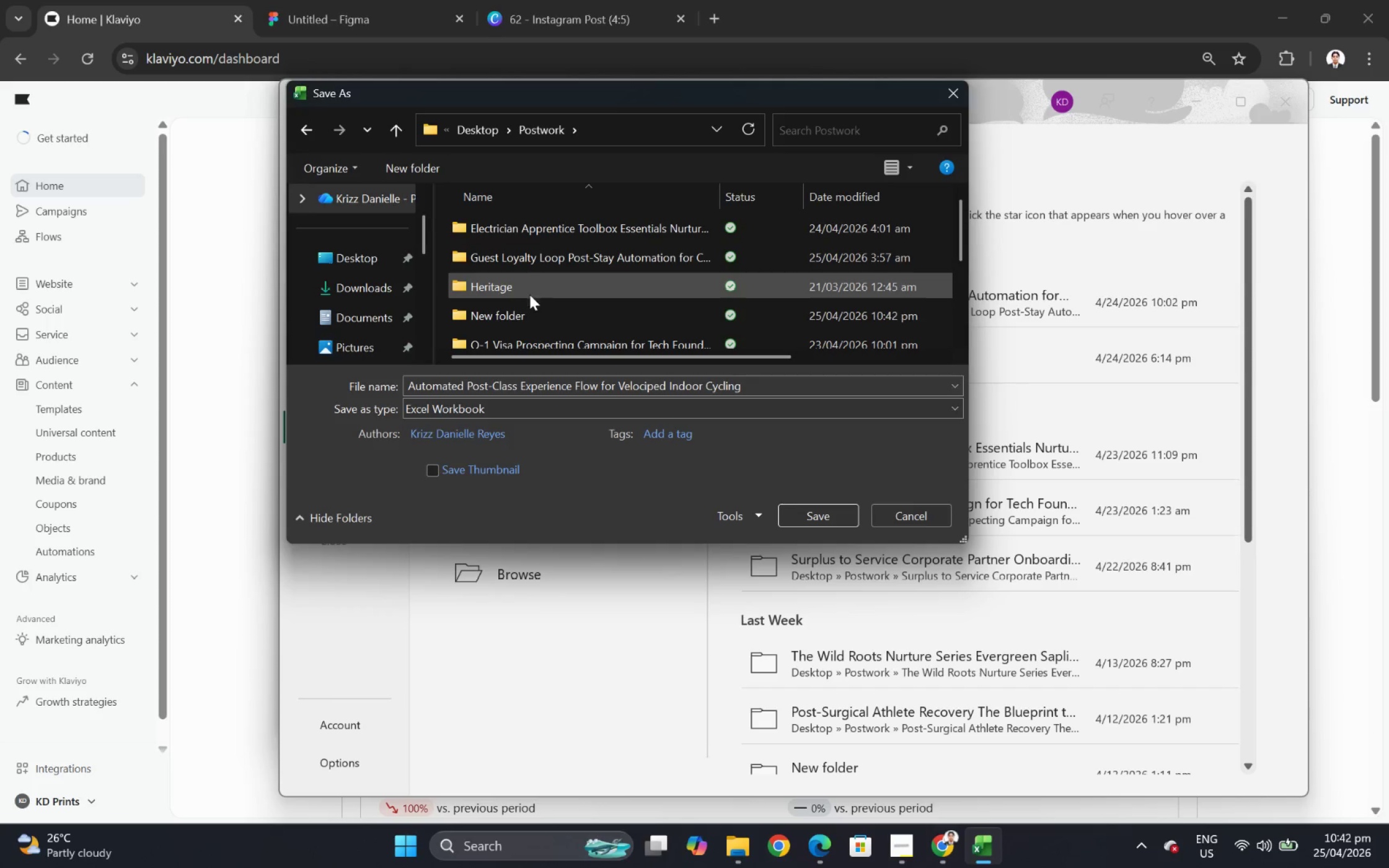 
key(F2)
 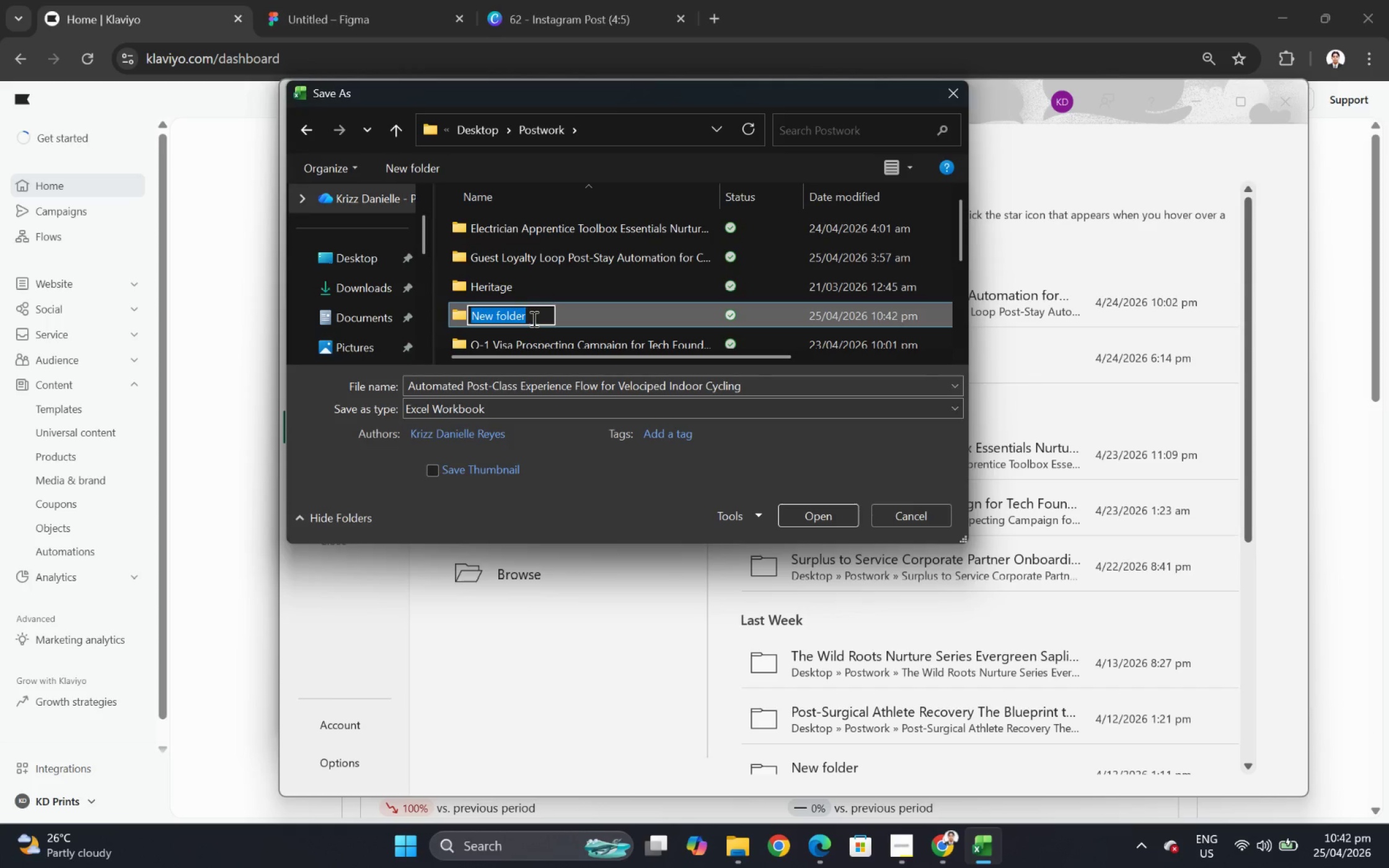 
key(Control+V)
 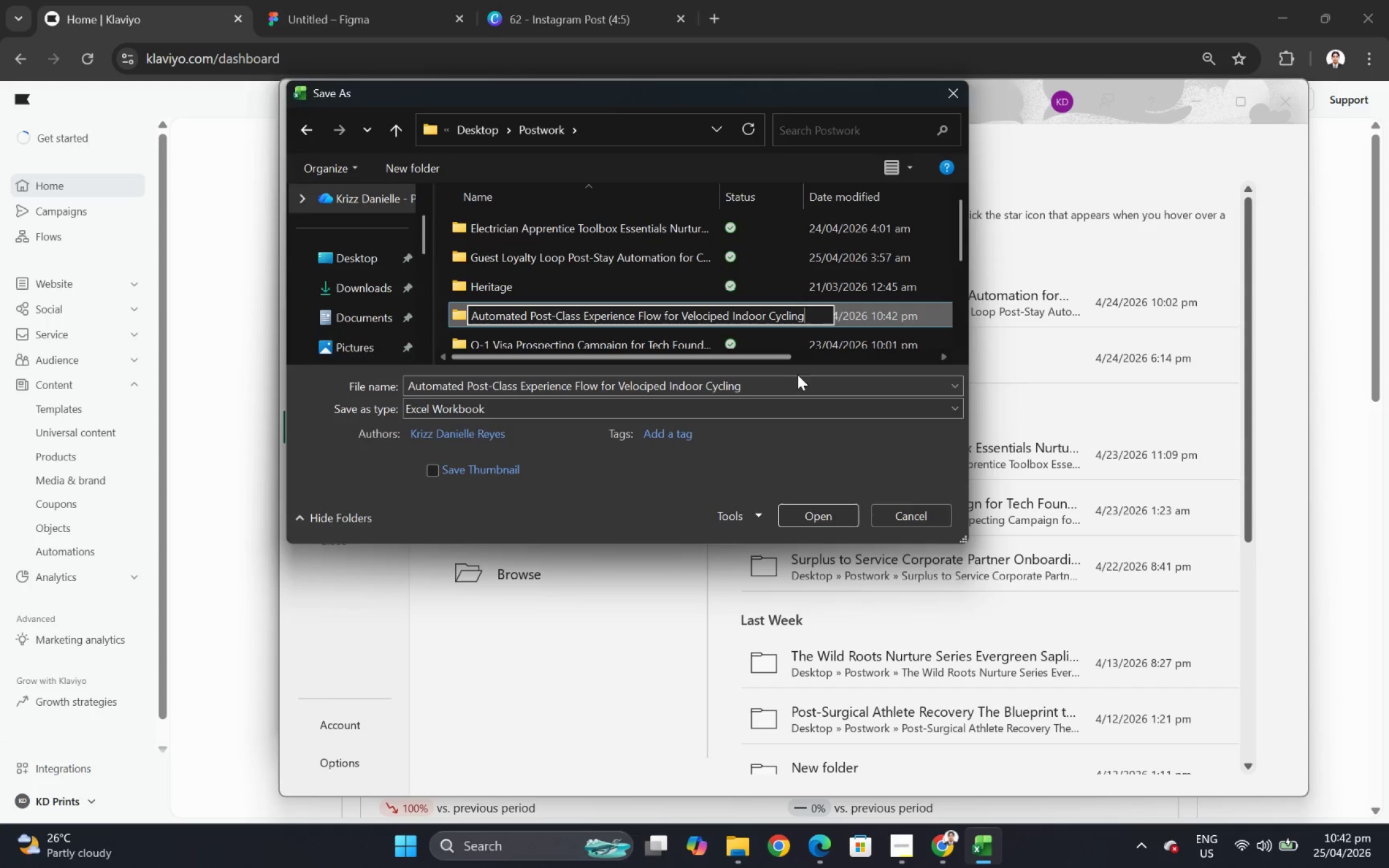 
left_click([806, 384])
 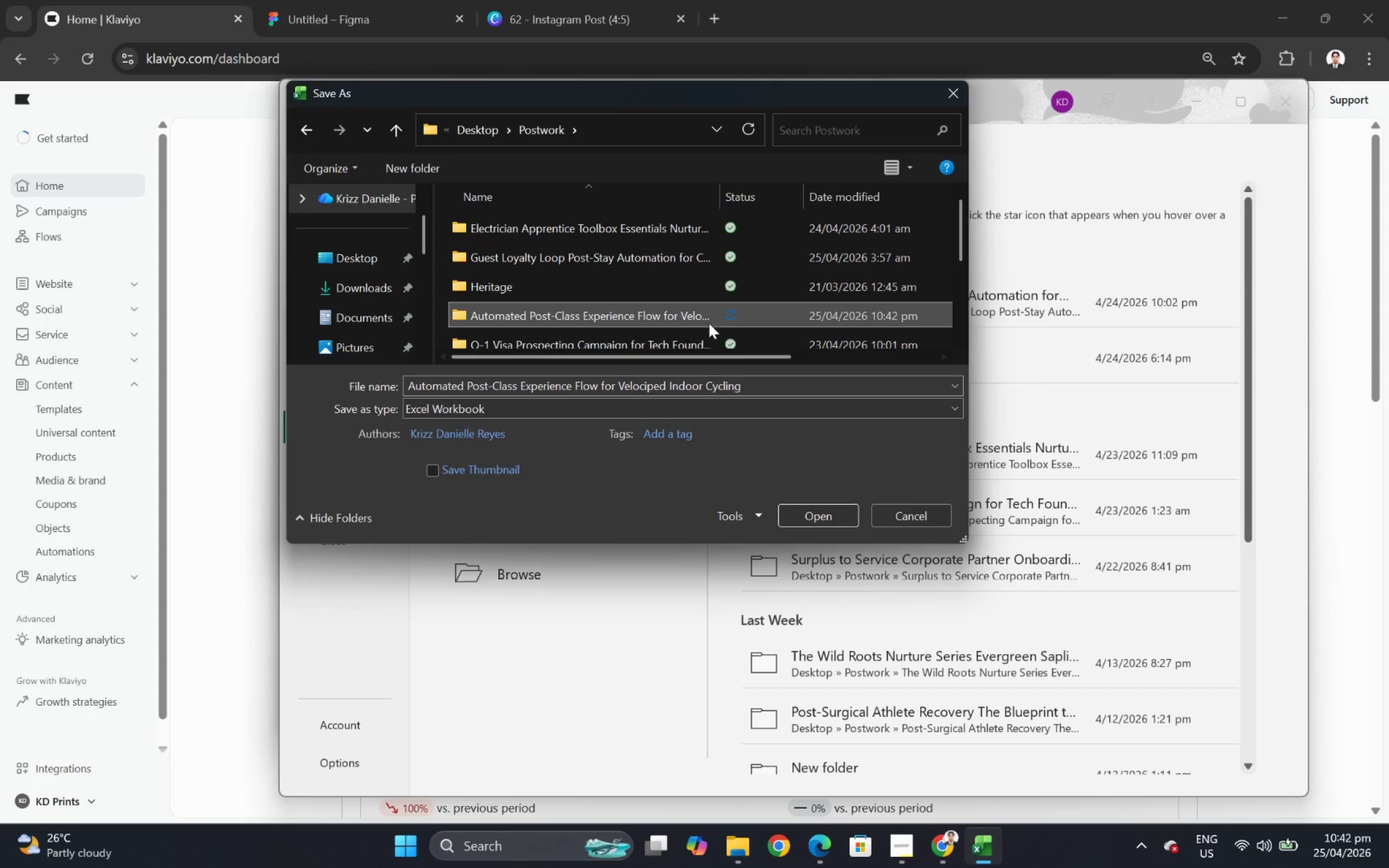 
left_click([656, 310])
 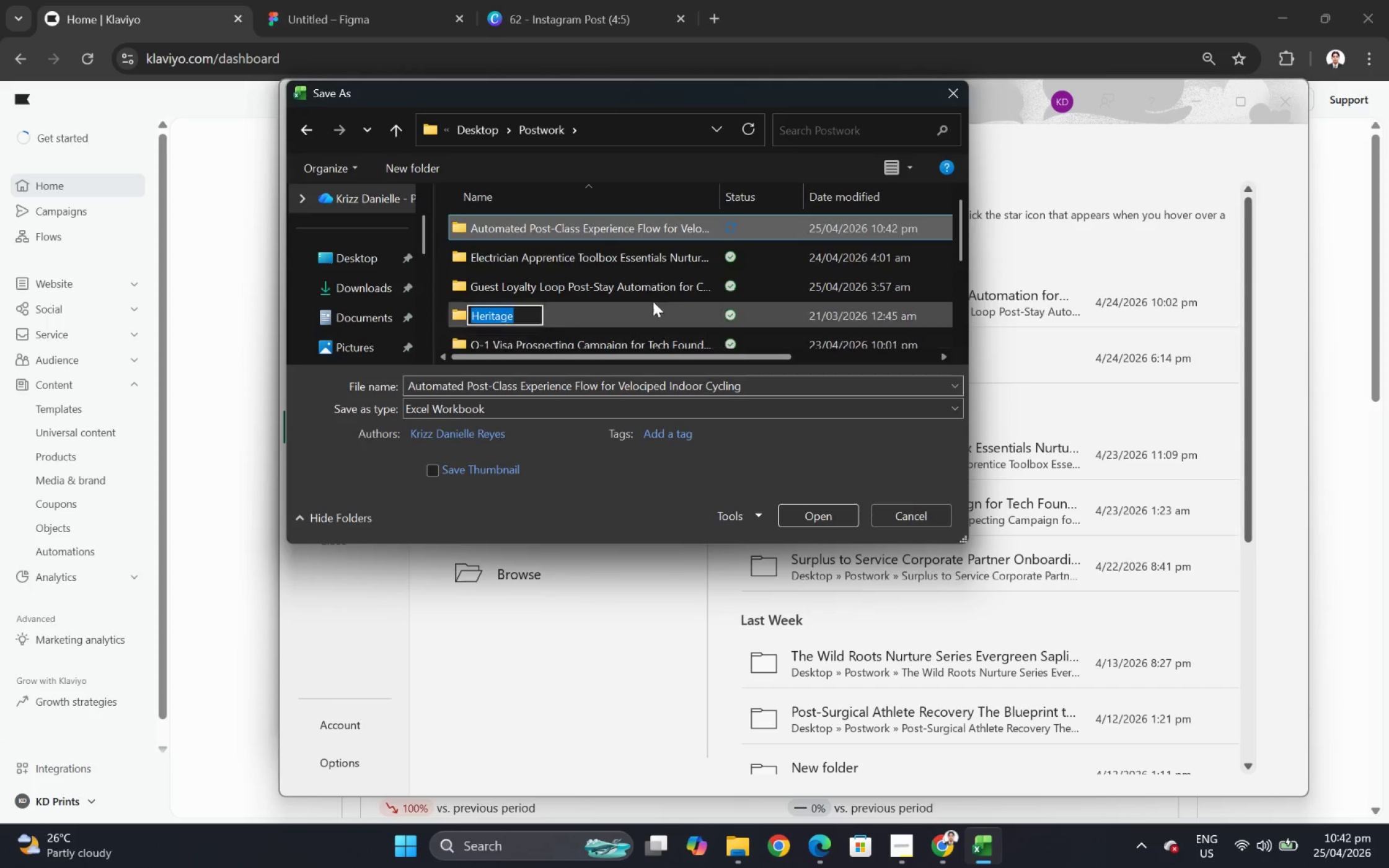 
double_click([650, 229])
 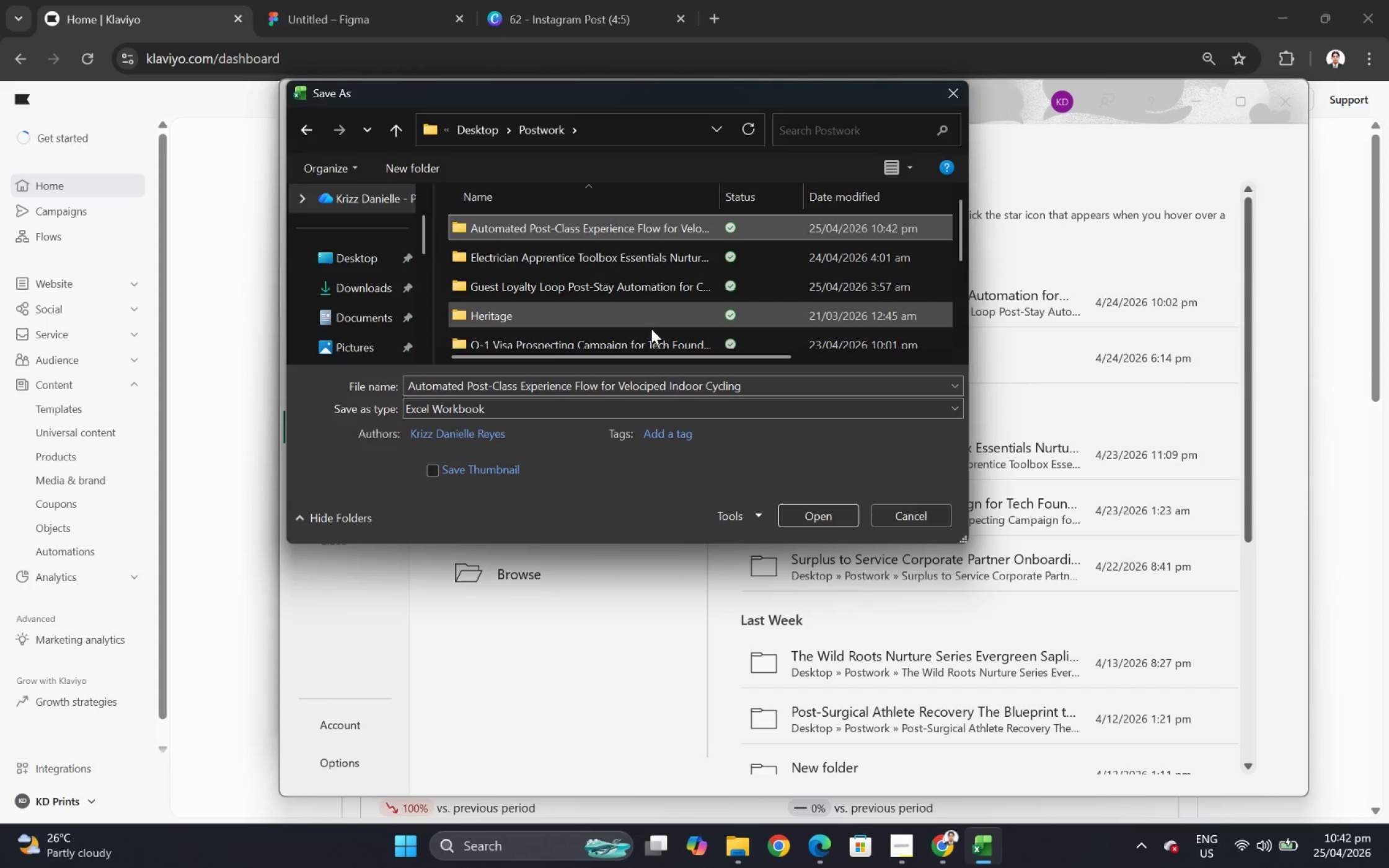 
left_click([702, 331])
 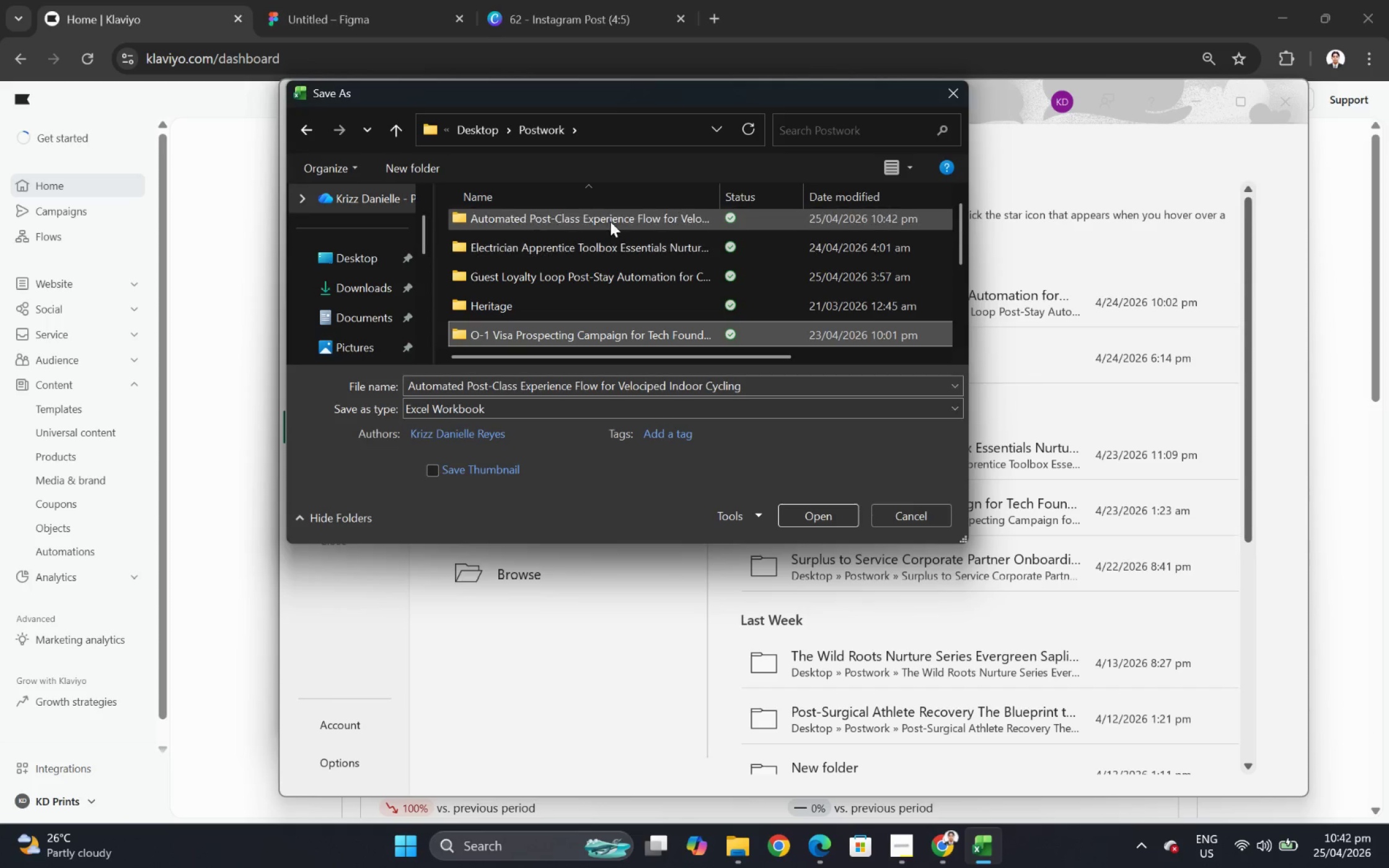 
double_click([609, 219])
 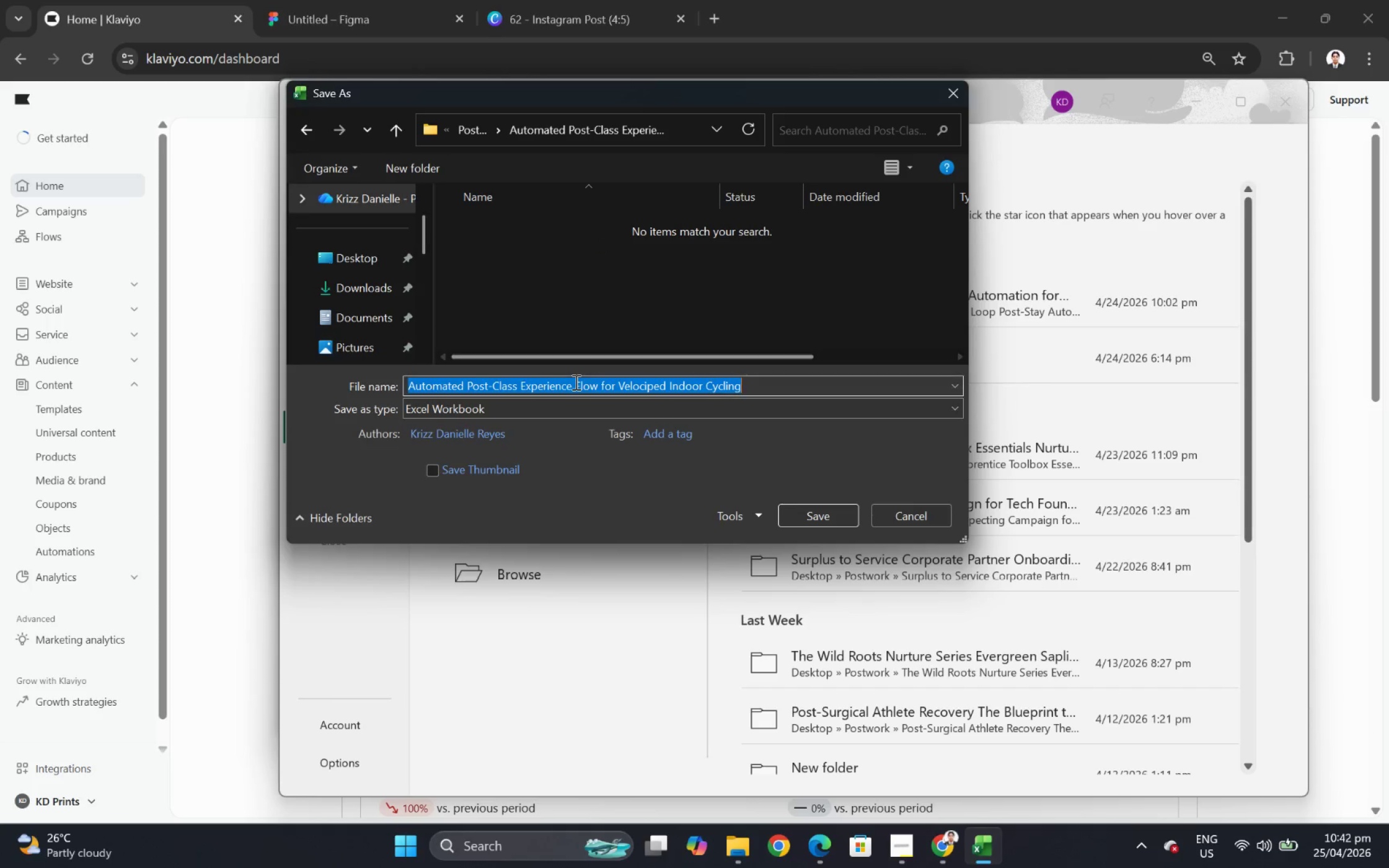 
type(sample data)
 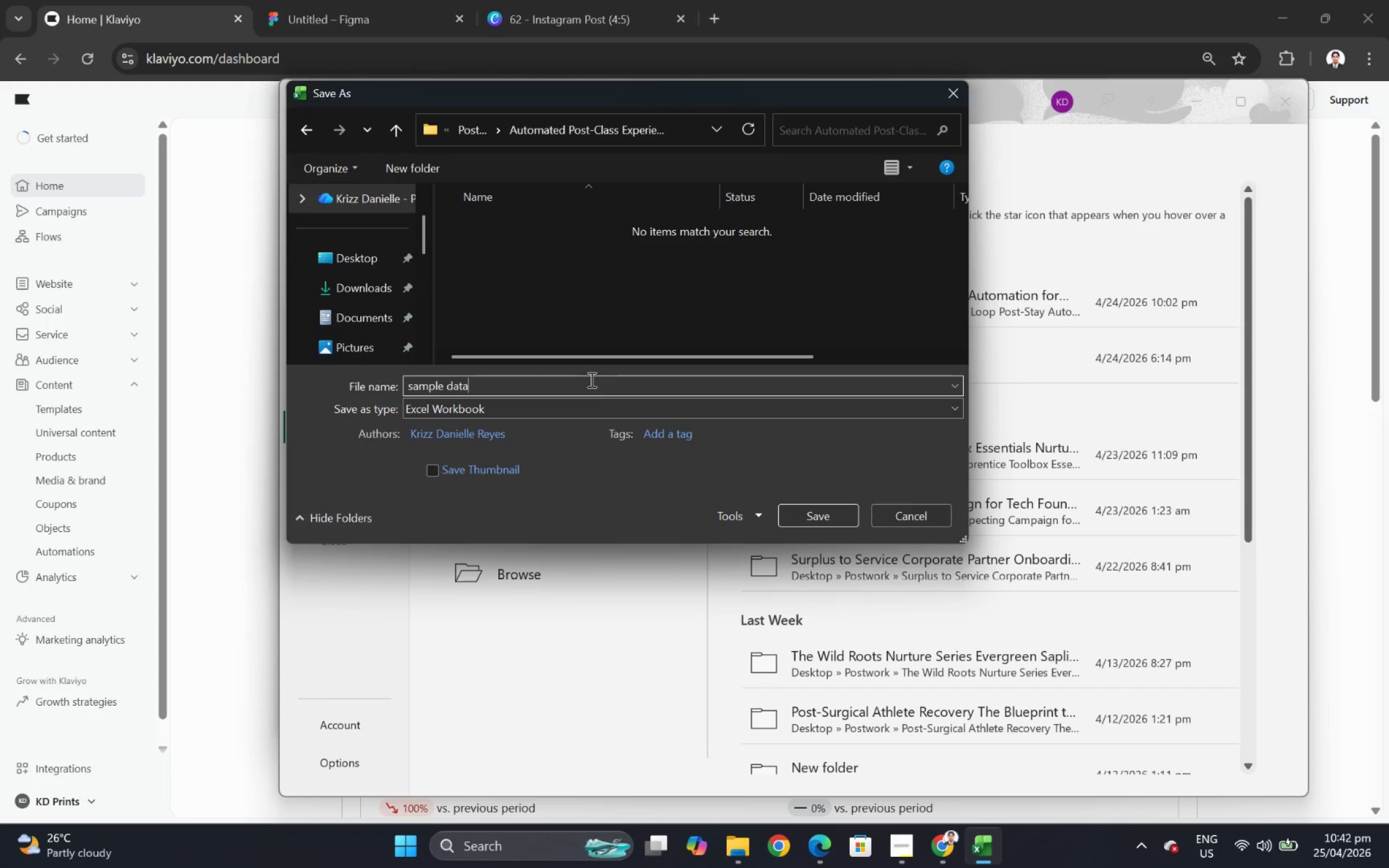 
double_click([588, 381])
 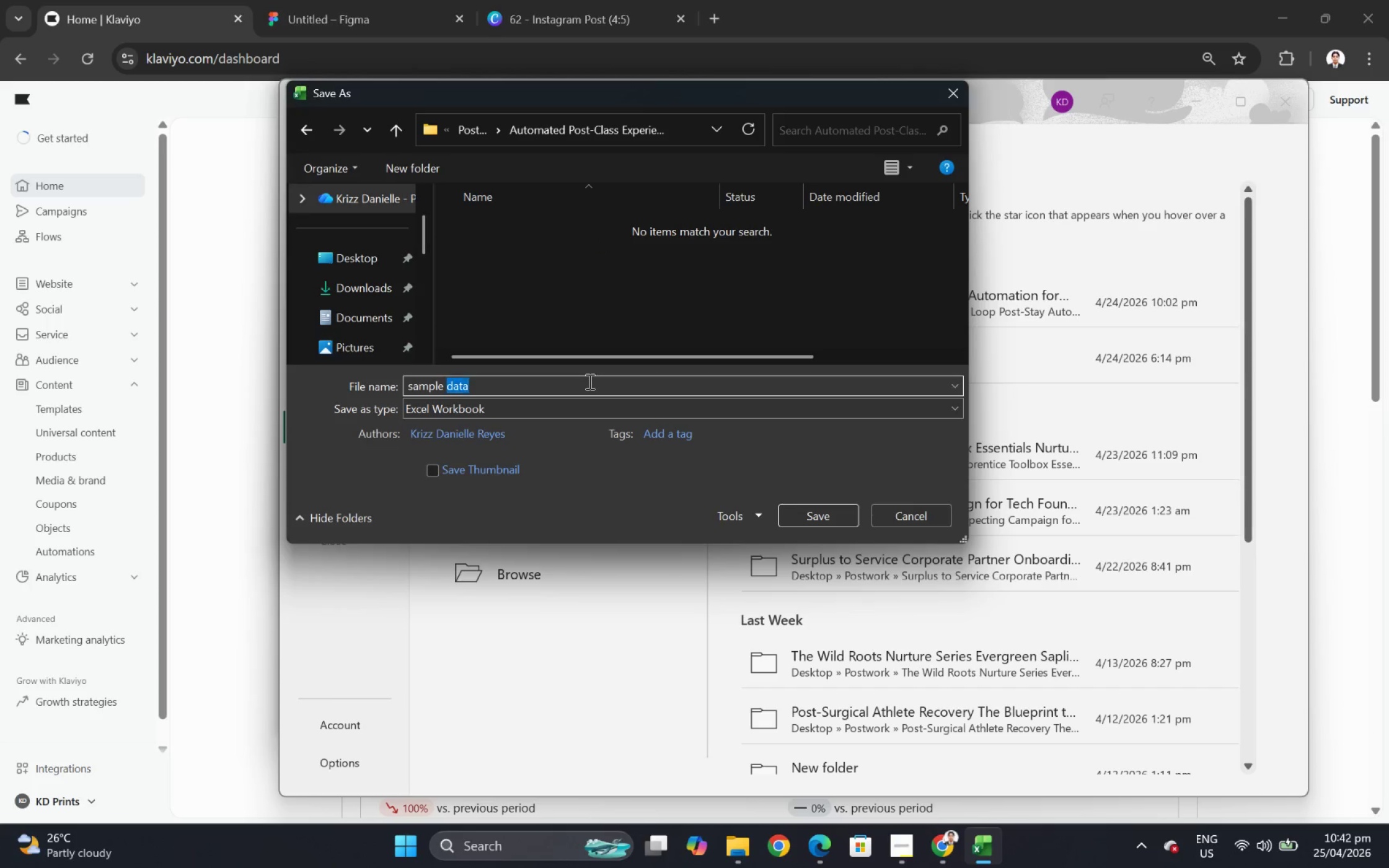 
triple_click([588, 381])
 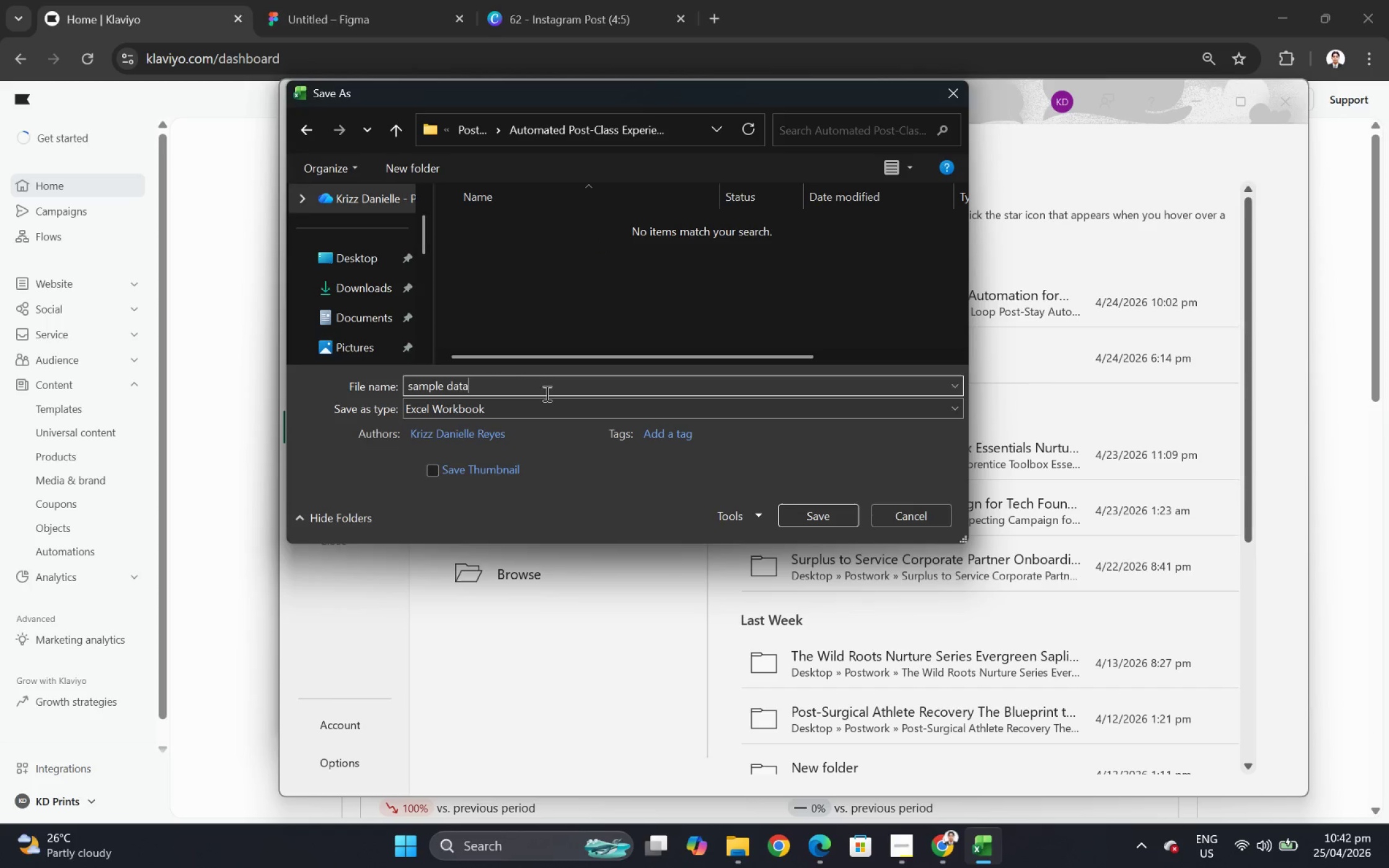 
left_click_drag(start_coordinate=[534, 387], to_coordinate=[407, 387])
 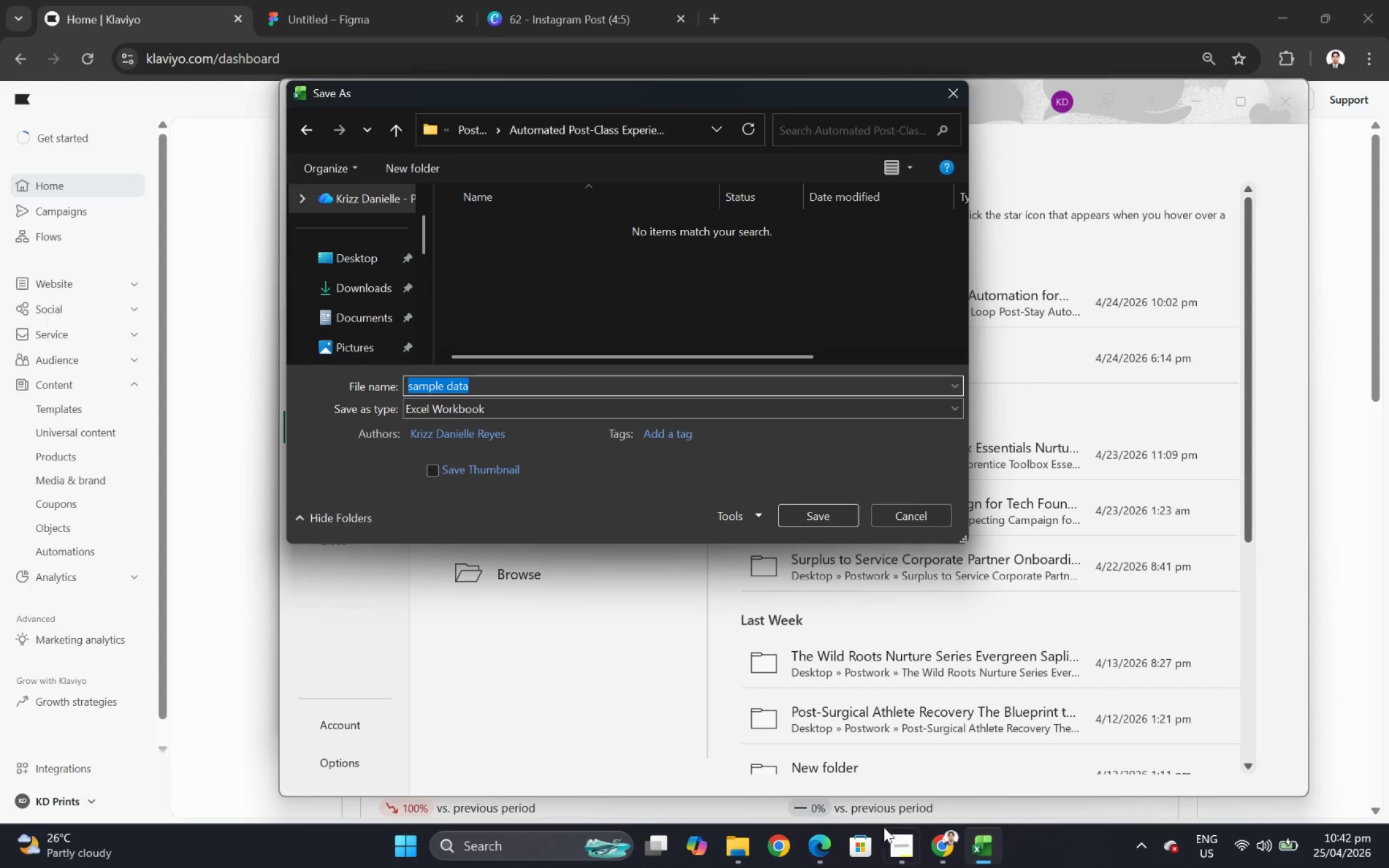 
left_click([889, 841])